 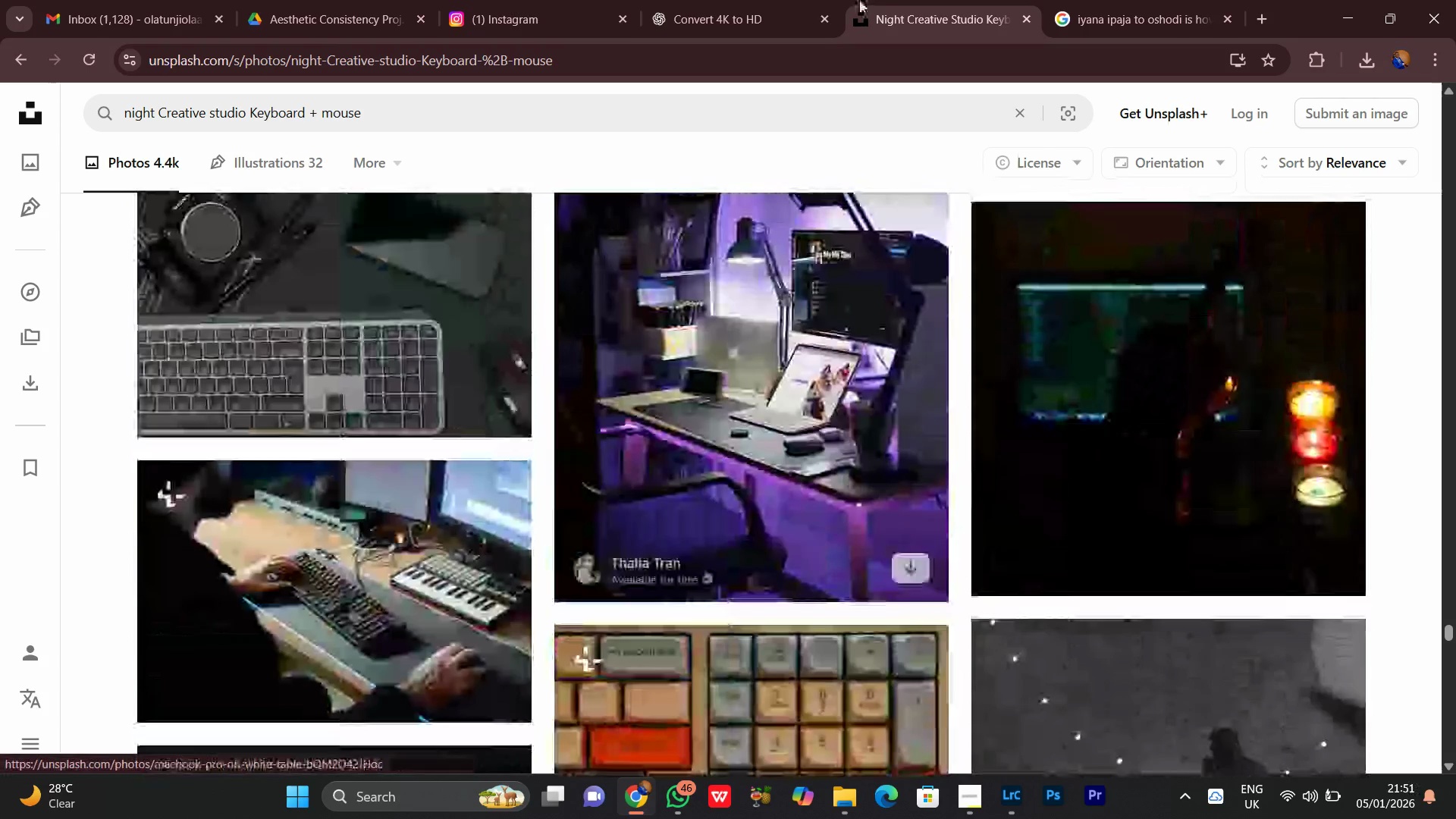 
left_click([420, 0])
 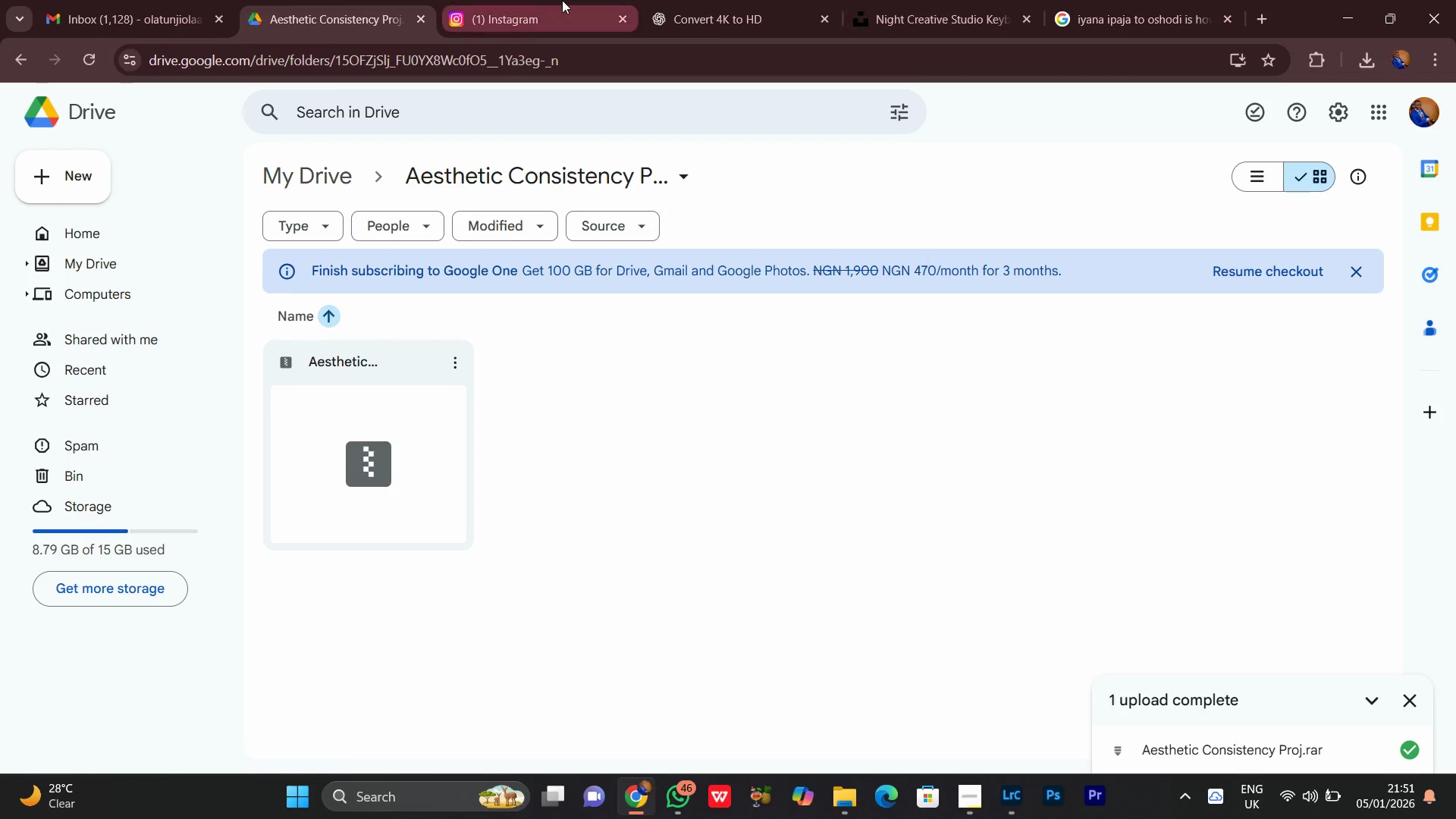 
left_click([560, 1])
 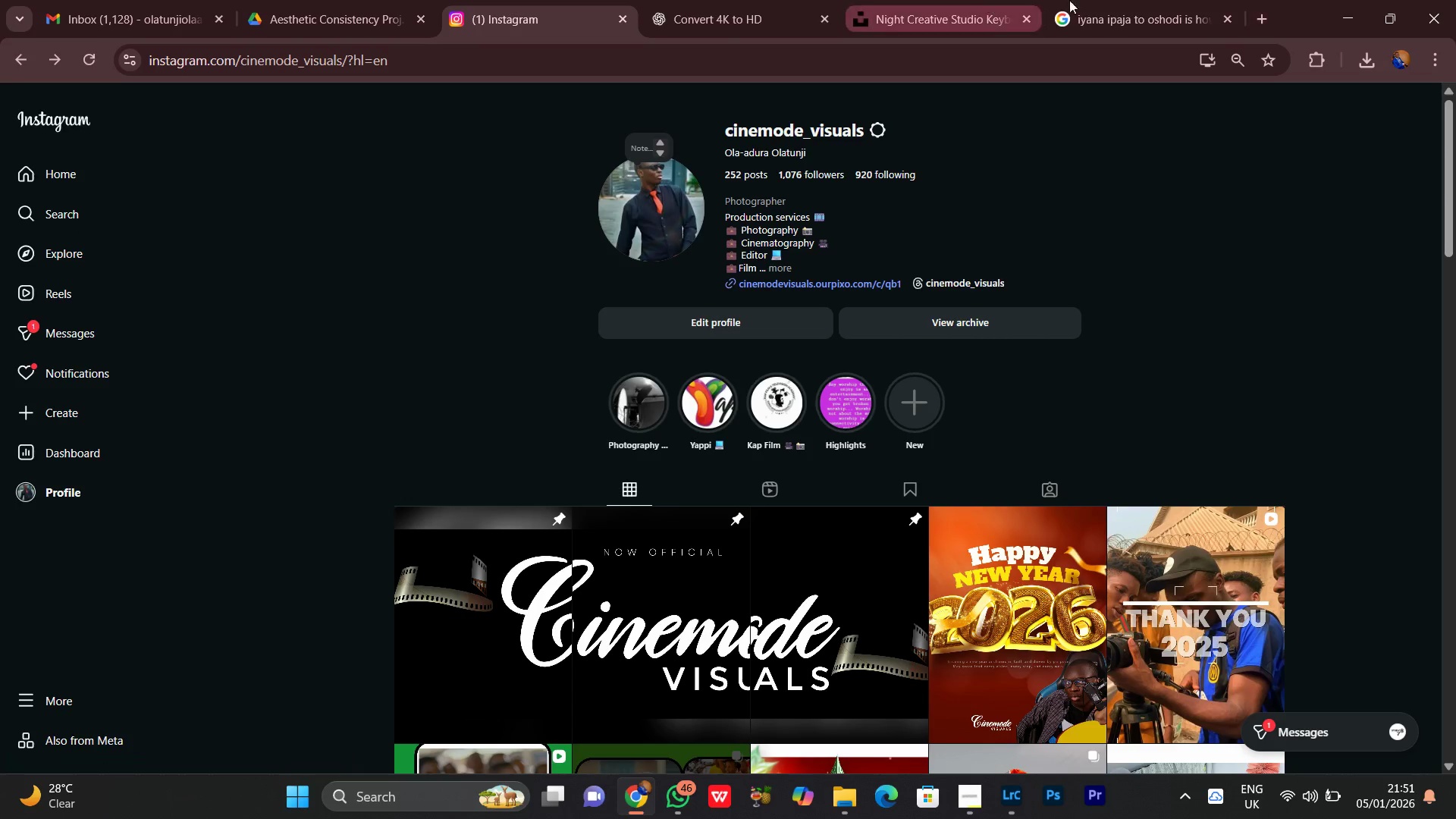 
left_click([896, 2])
 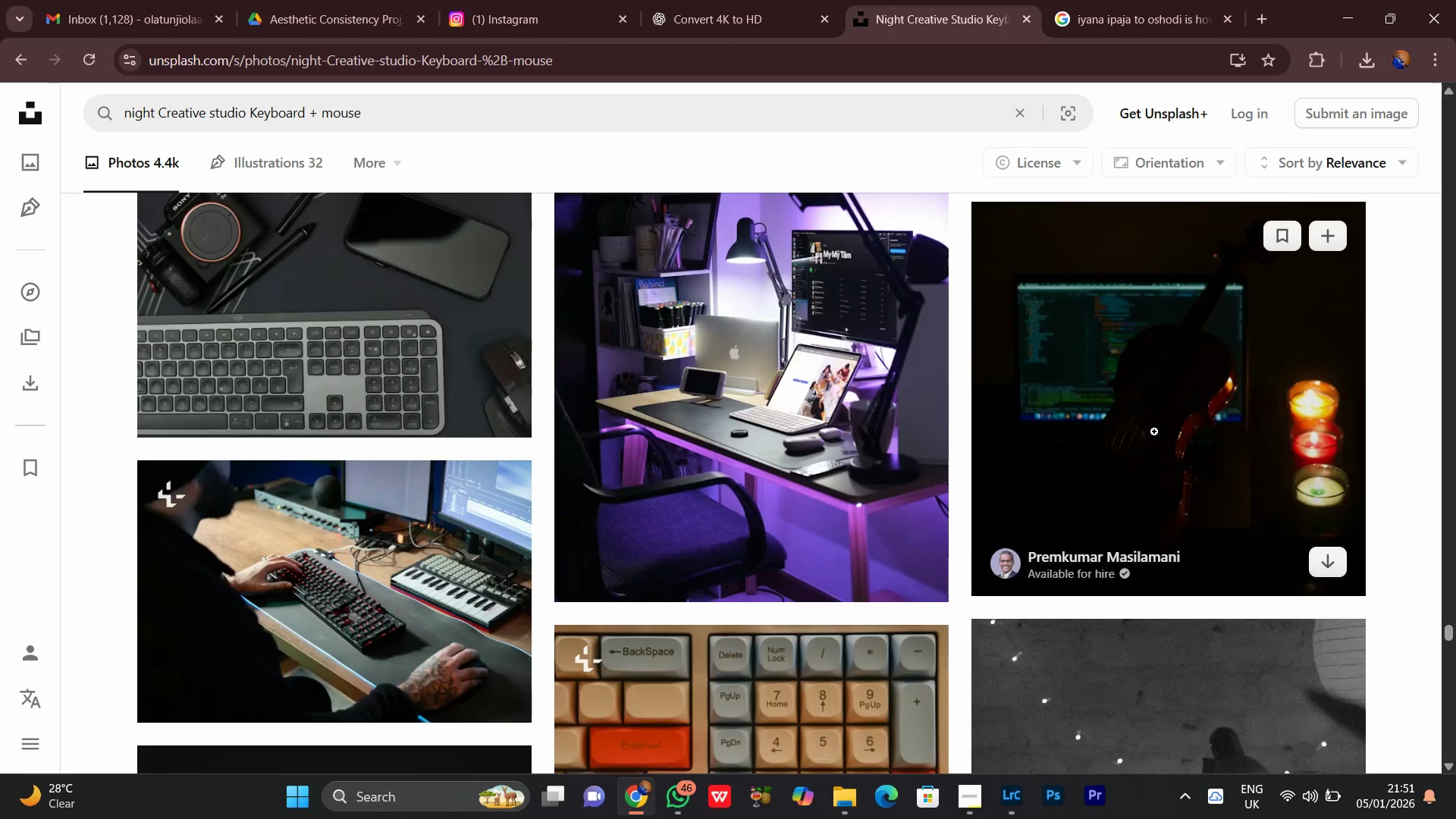 
scroll: coordinate [1002, 794], scroll_direction: down, amount: 9.0
 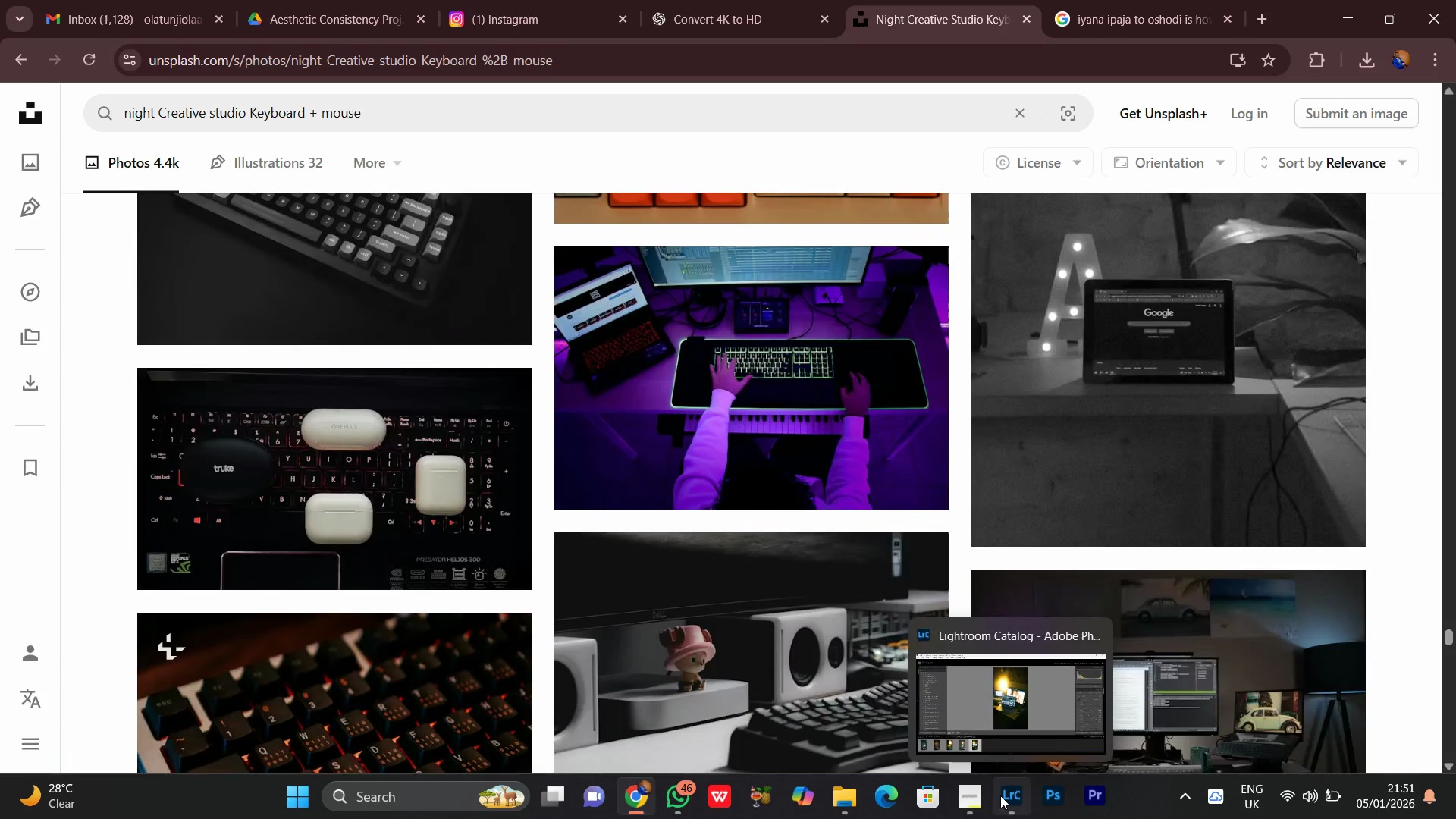 
scroll: coordinate [1000, 795], scroll_direction: up, amount: 1.0
 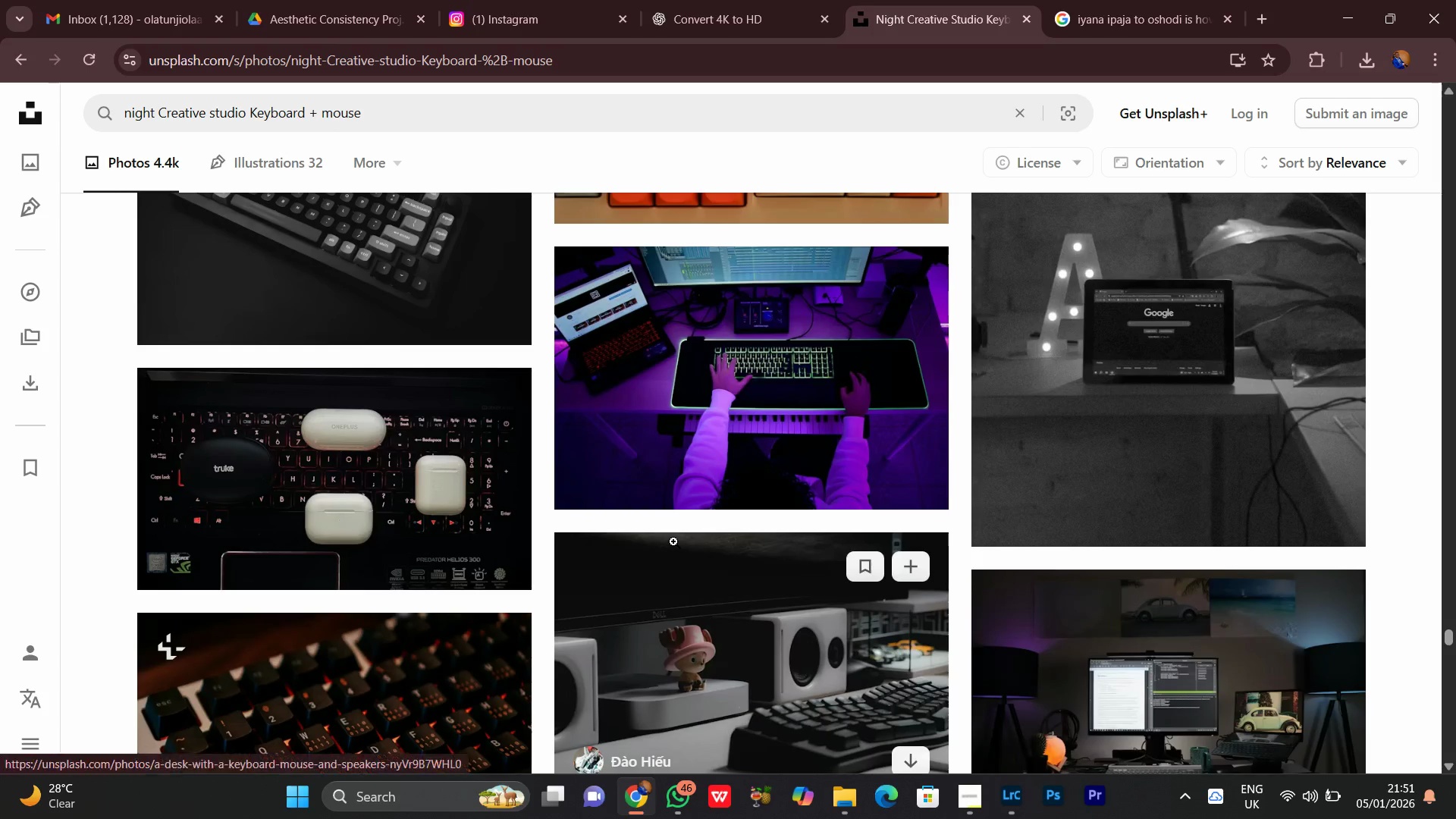 
scroll: coordinate [673, 541], scroll_direction: down, amount: 1.0
 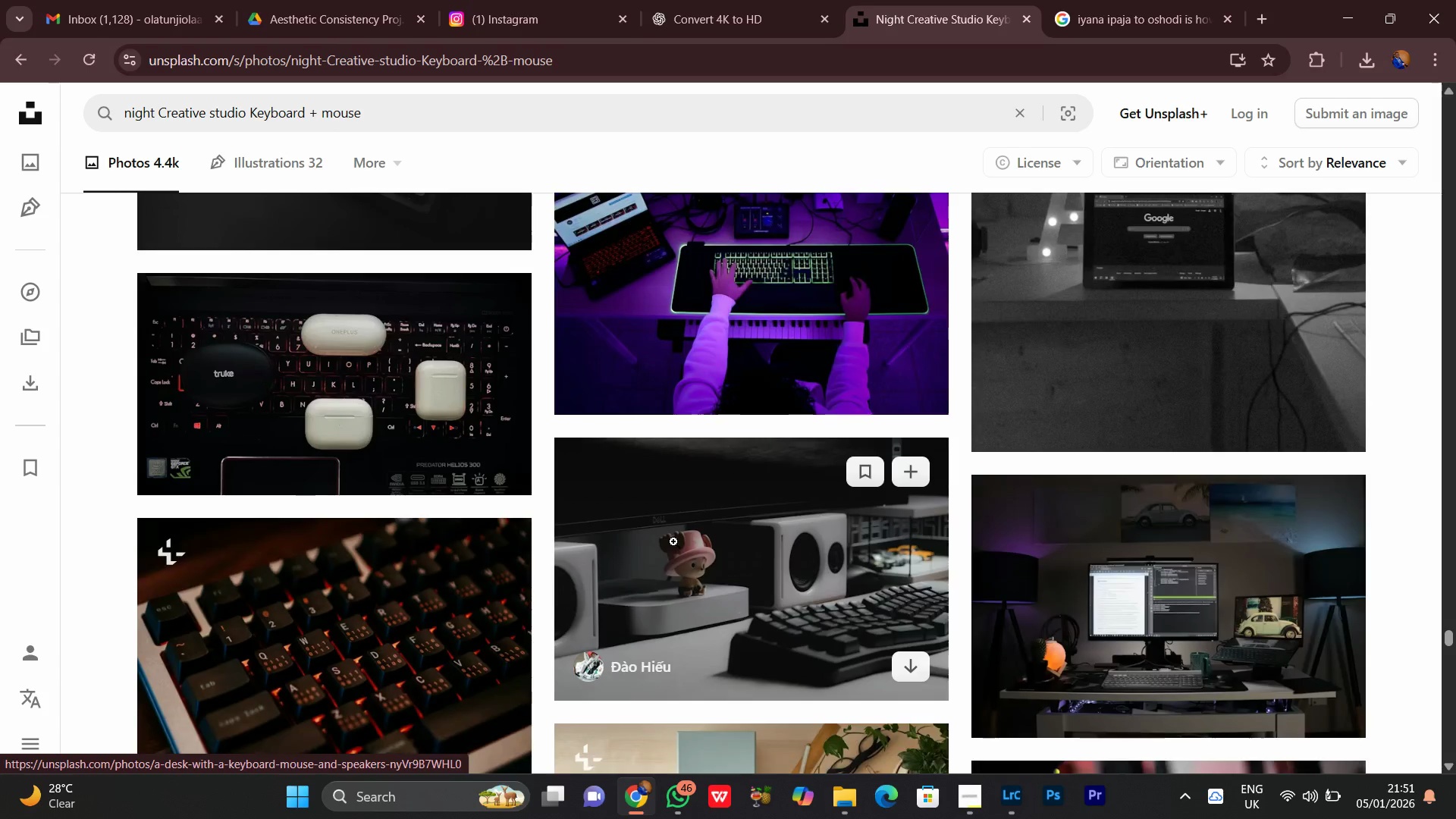 
scroll: coordinate [673, 541], scroll_direction: up, amount: 4.0
 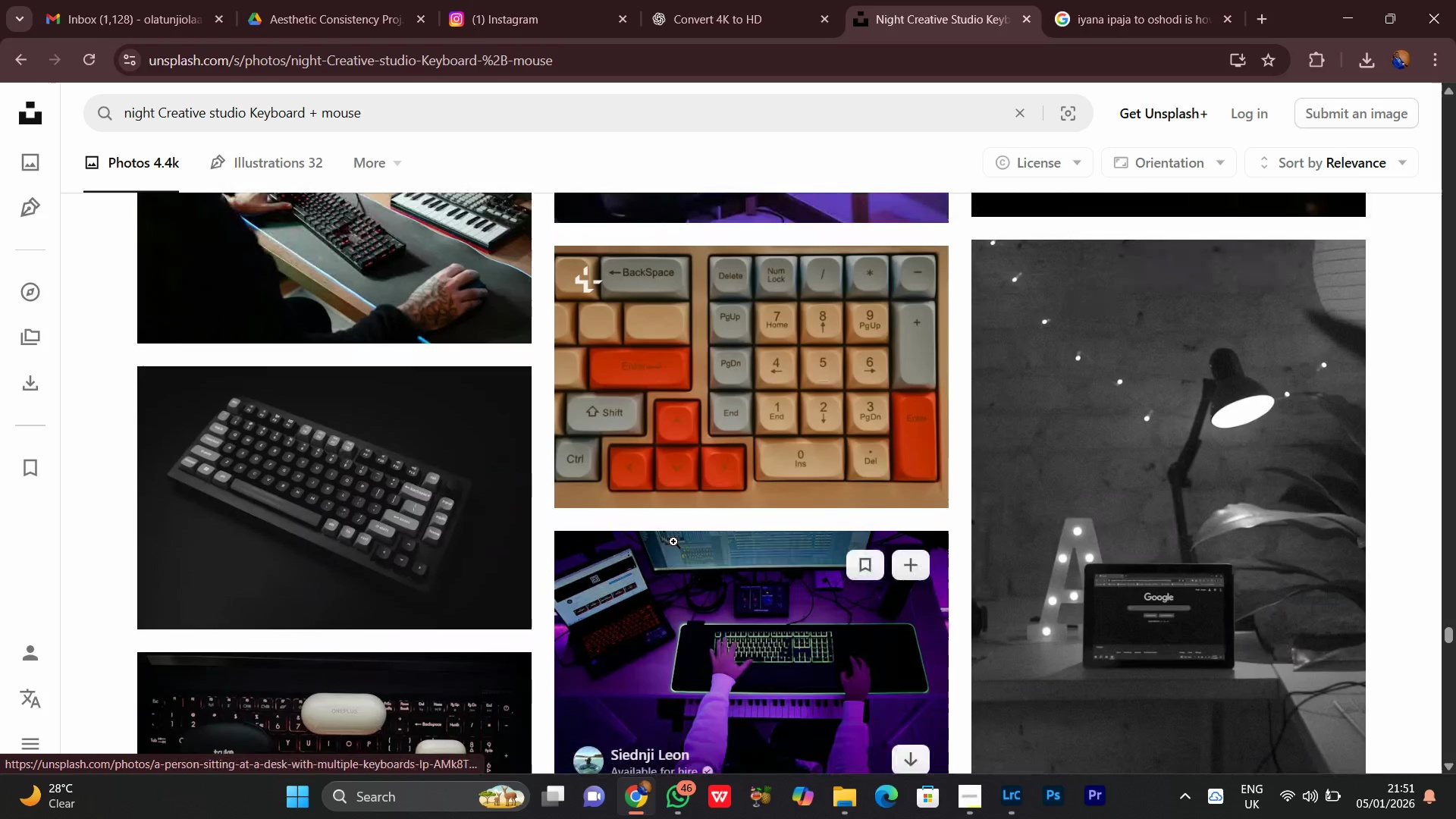 
scroll: coordinate [673, 541], scroll_direction: down, amount: 7.0
 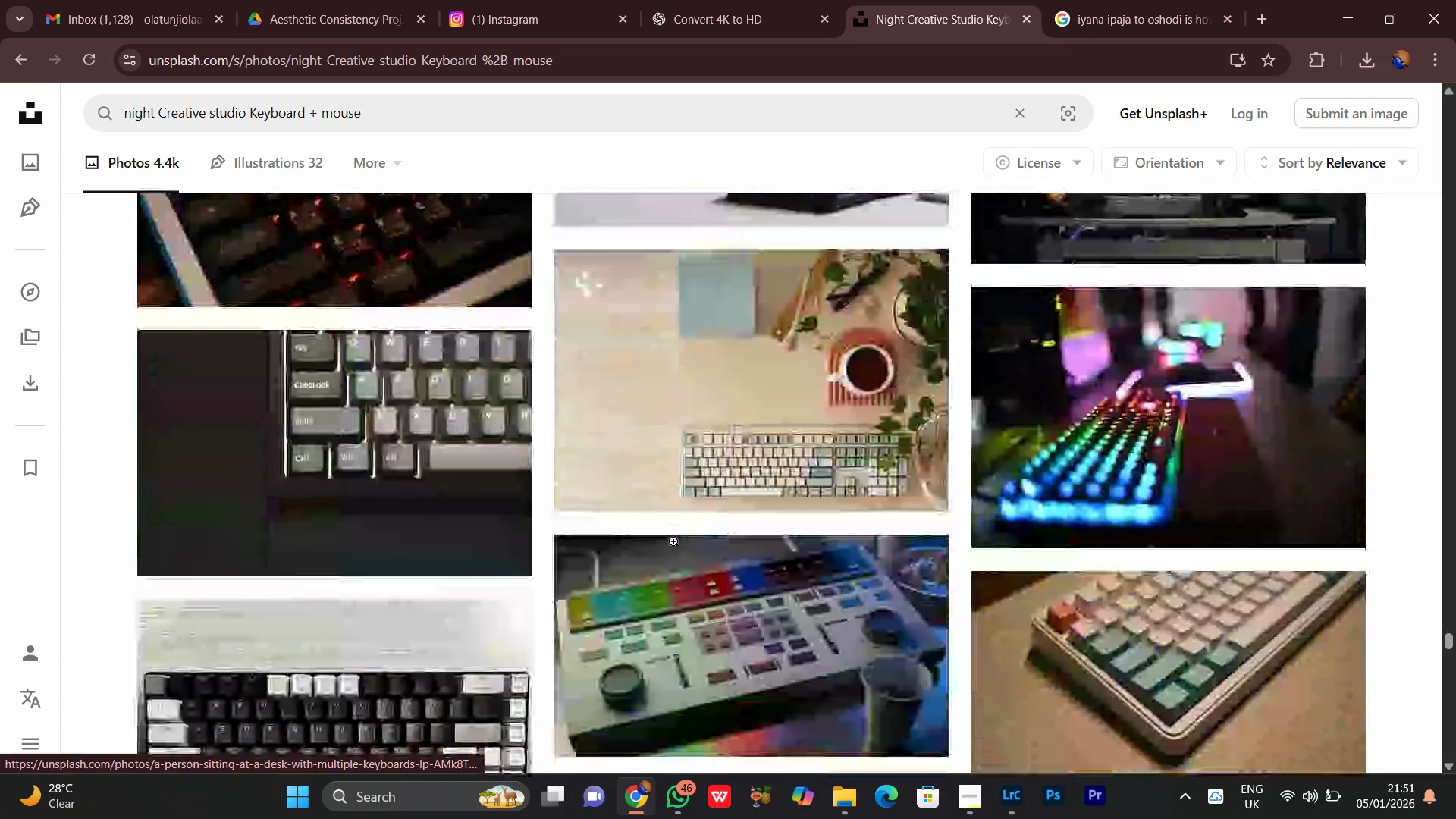 
scroll: coordinate [682, 490], scroll_direction: up, amount: 8.0
 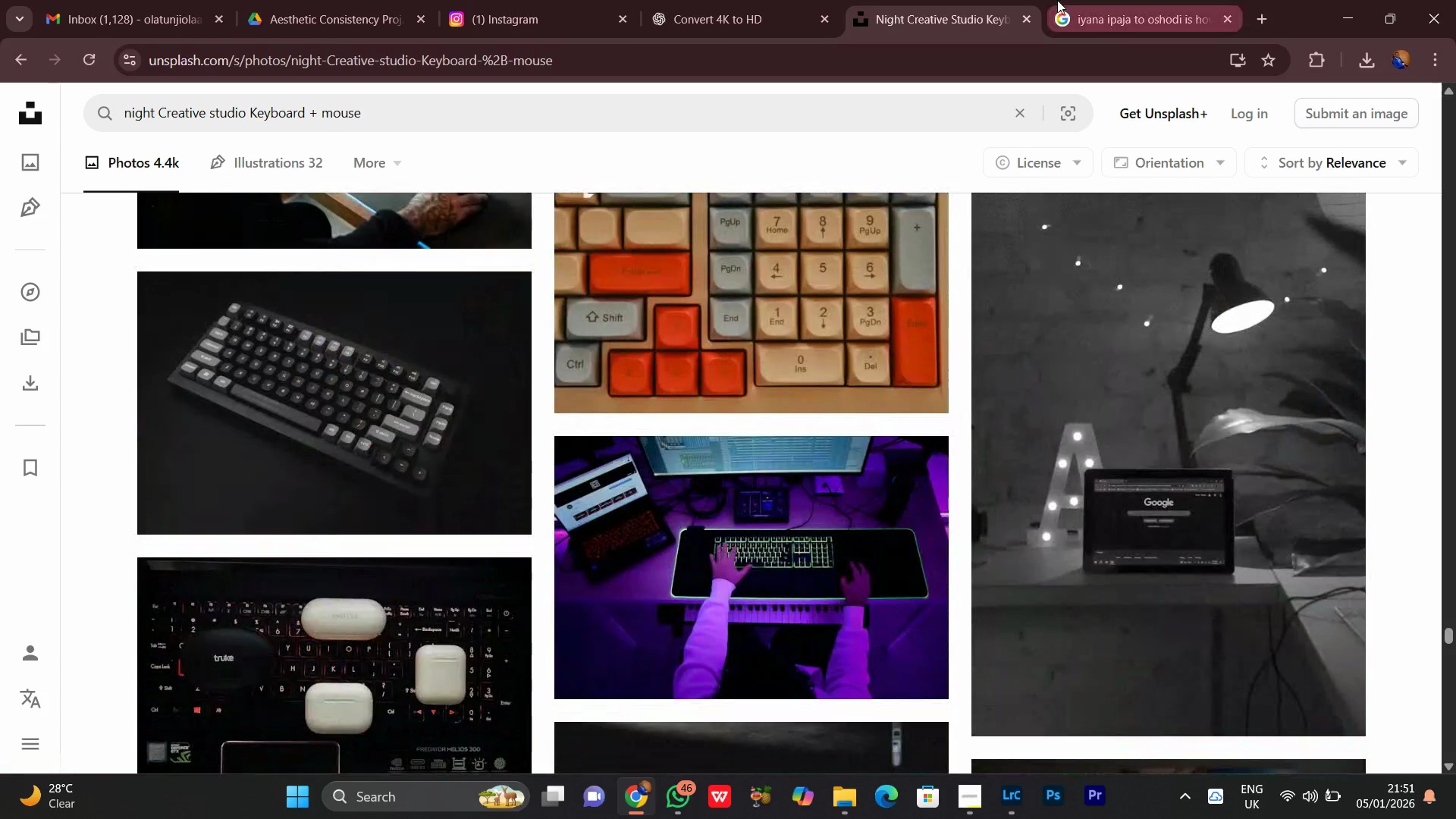 
left_click([1057, 0])
 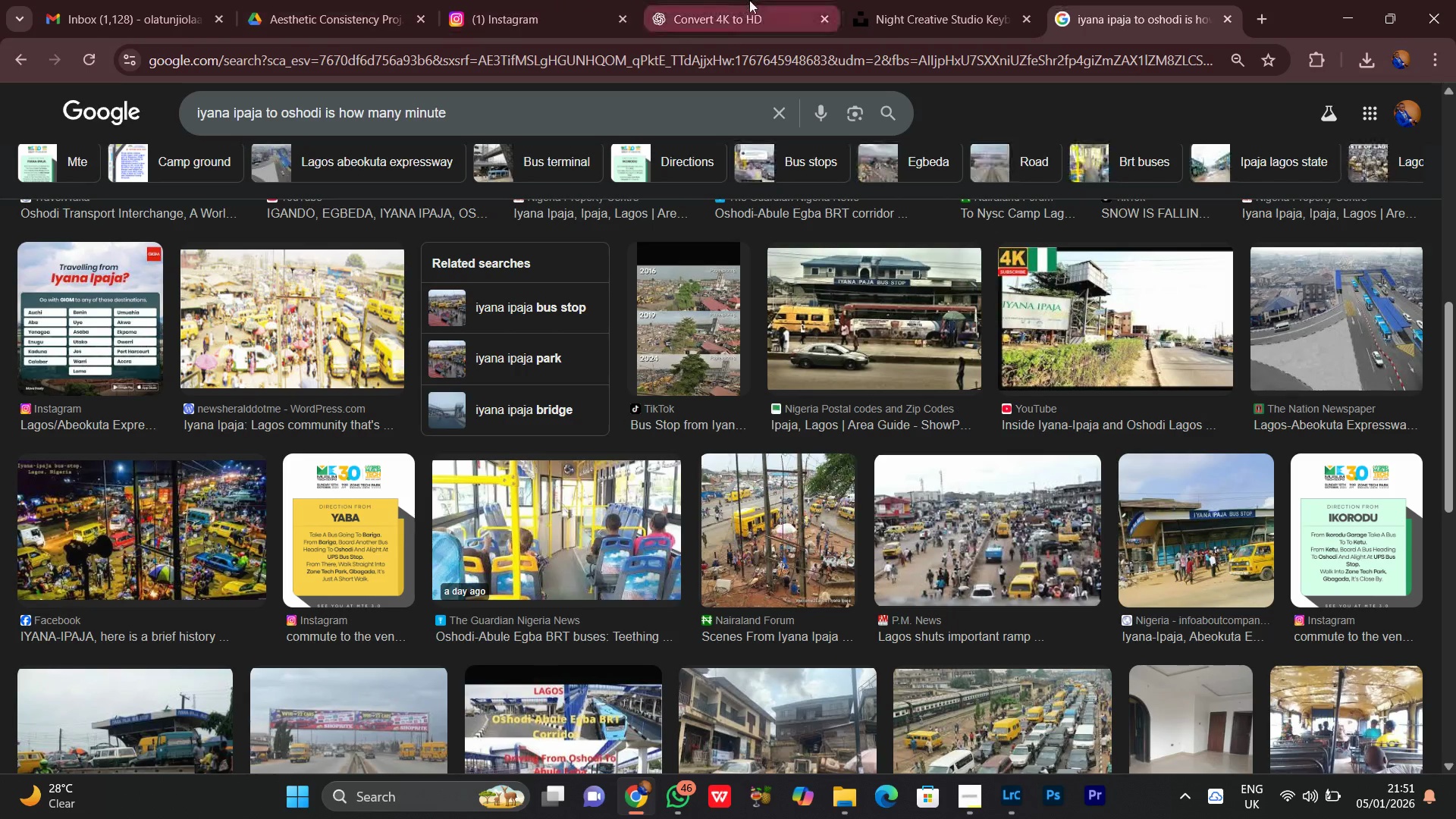 
left_click([749, 0])
 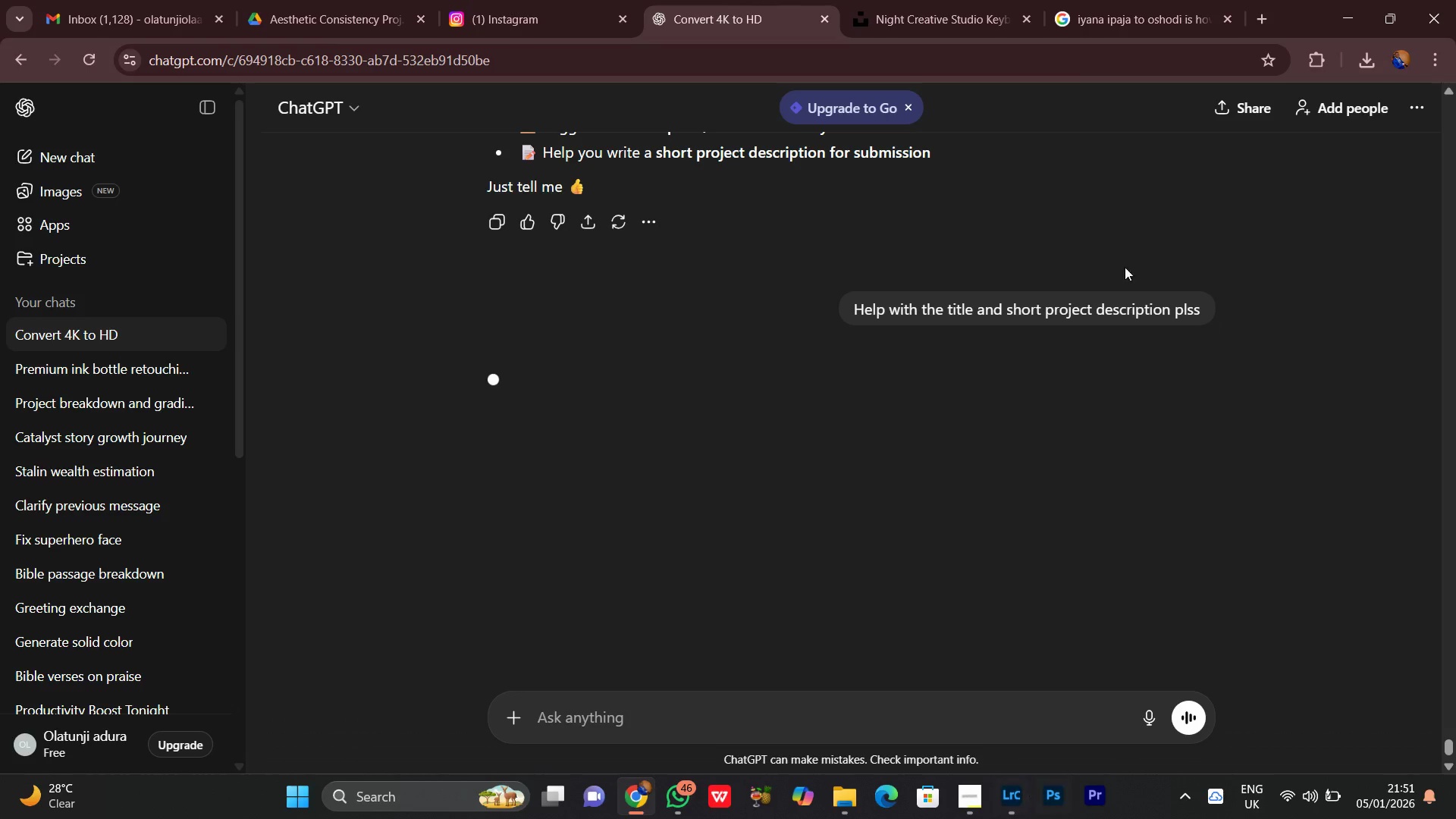 
scroll: coordinate [684, 457], scroll_direction: down, amount: 4.0
 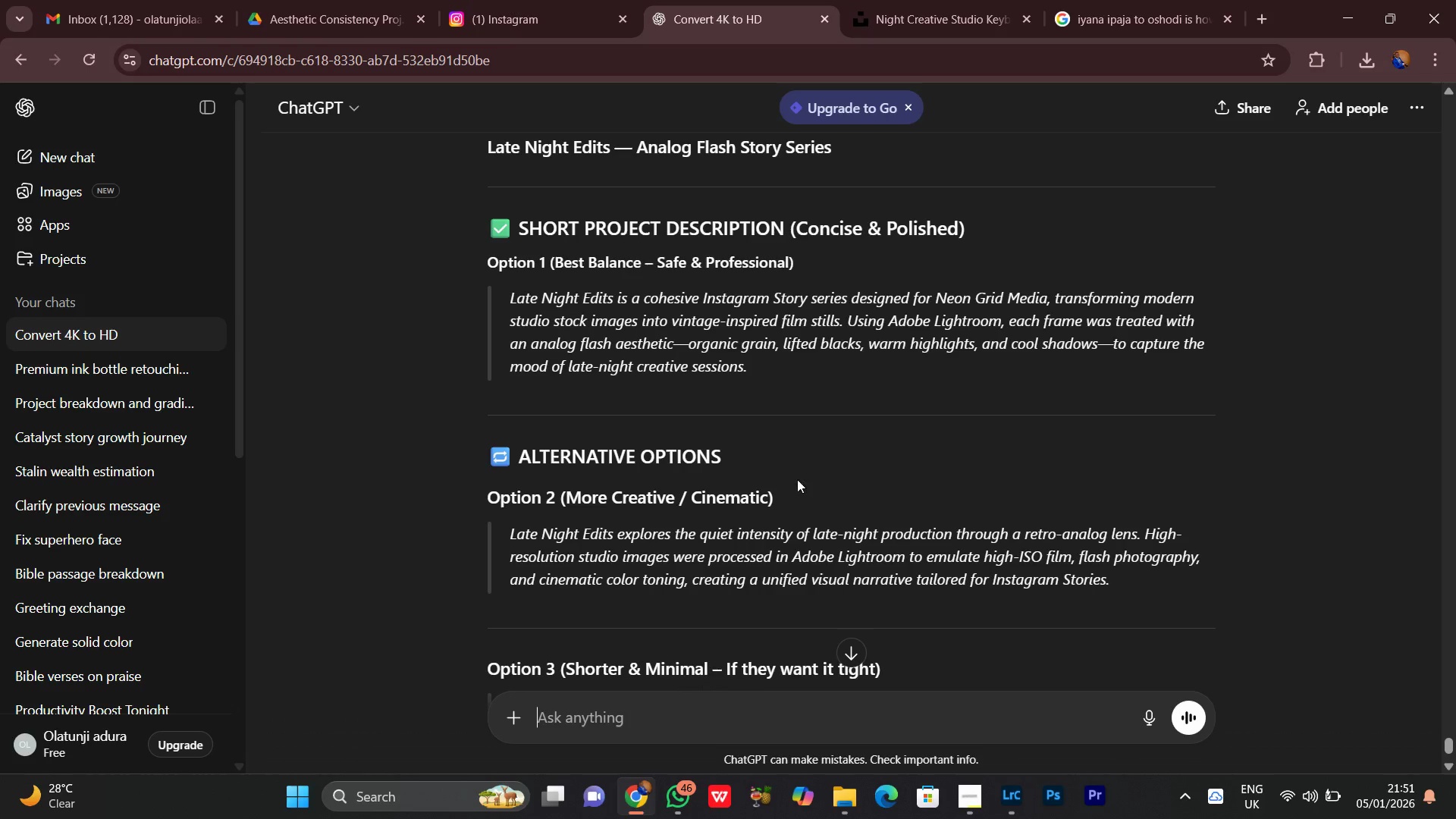 
scroll: coordinate [797, 479], scroll_direction: up, amount: 2.0
 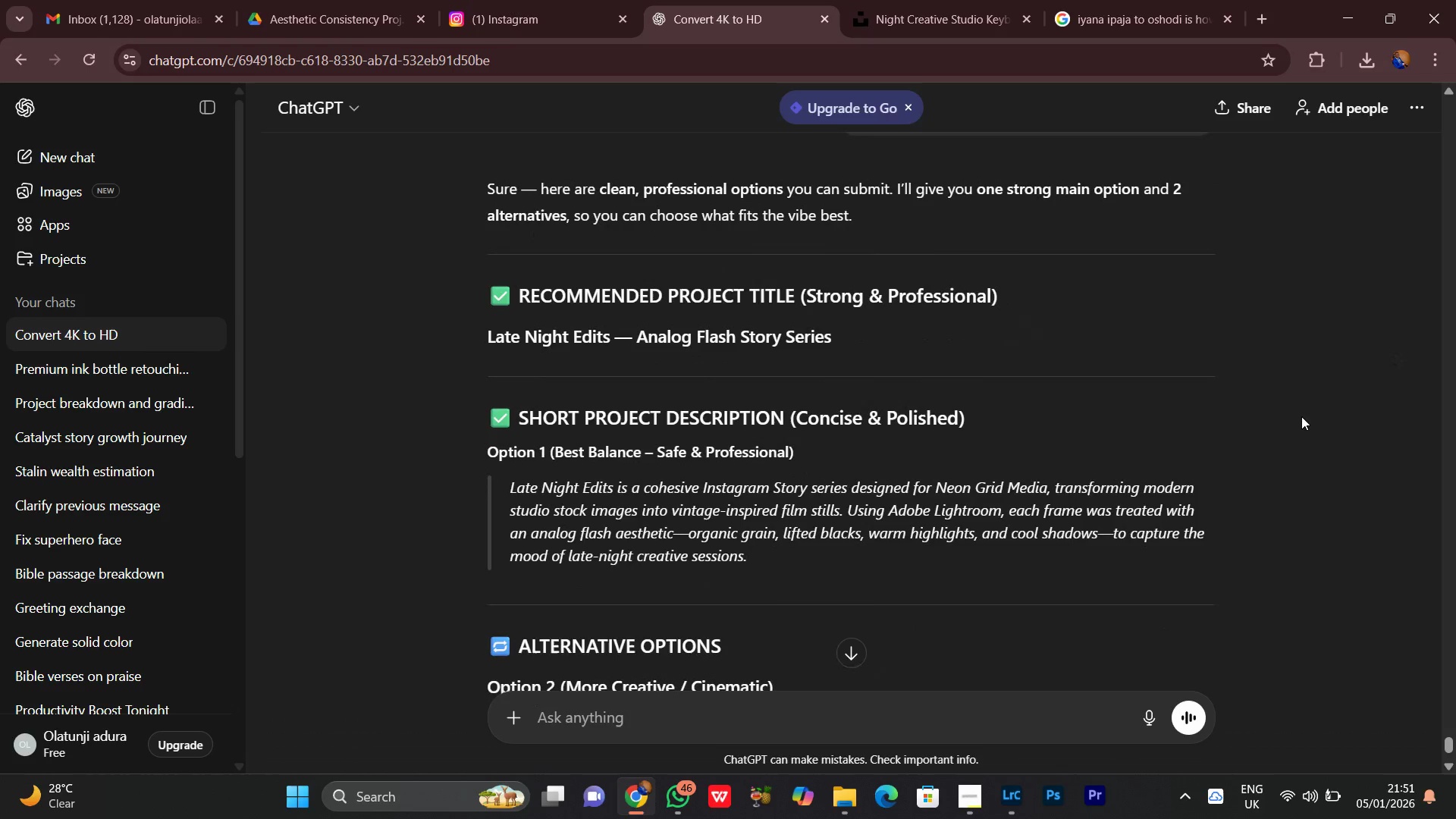 
scroll: coordinate [1309, 415], scroll_direction: none, amount: 0.0
 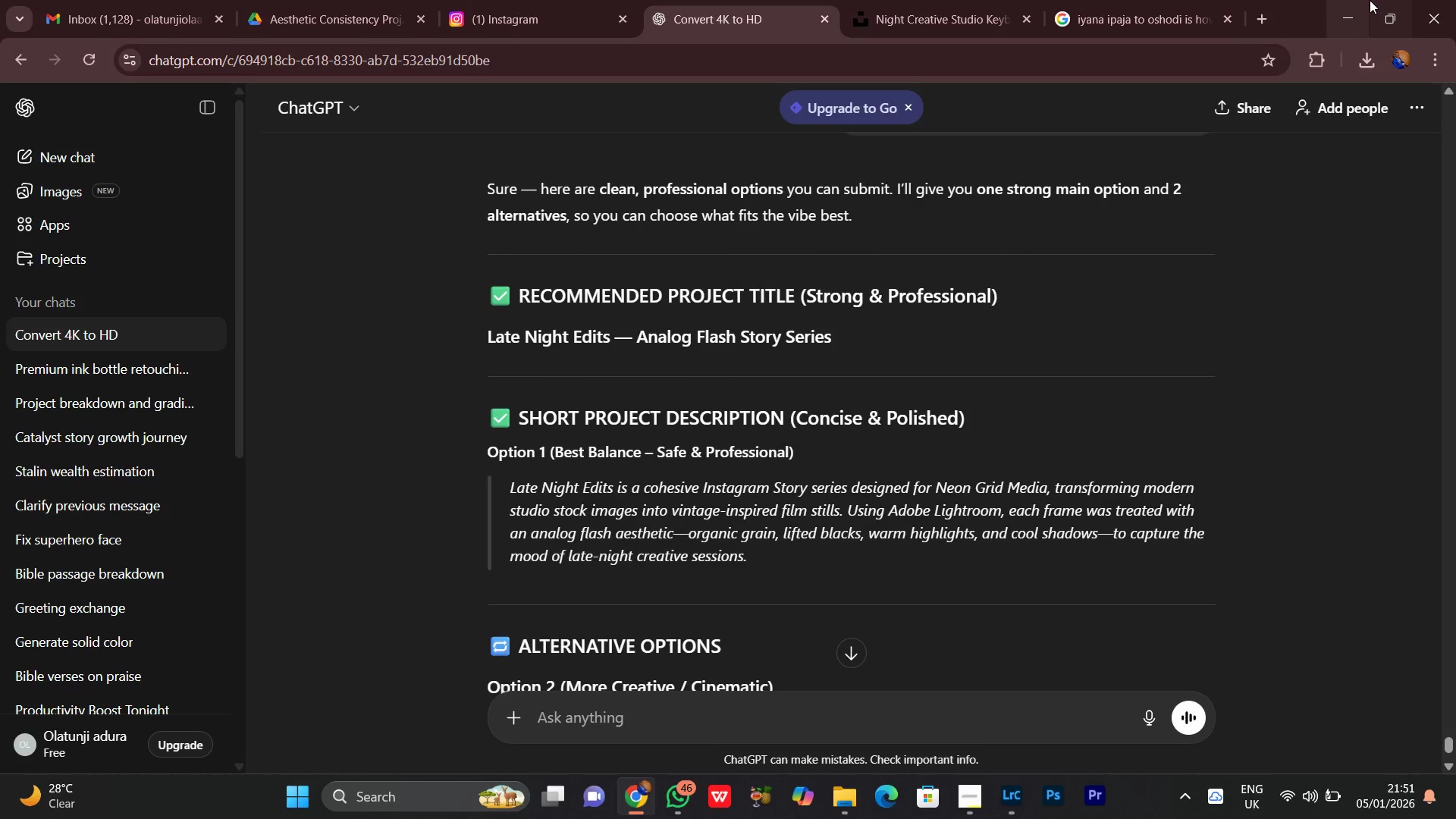 
left_click([1370, 0])
 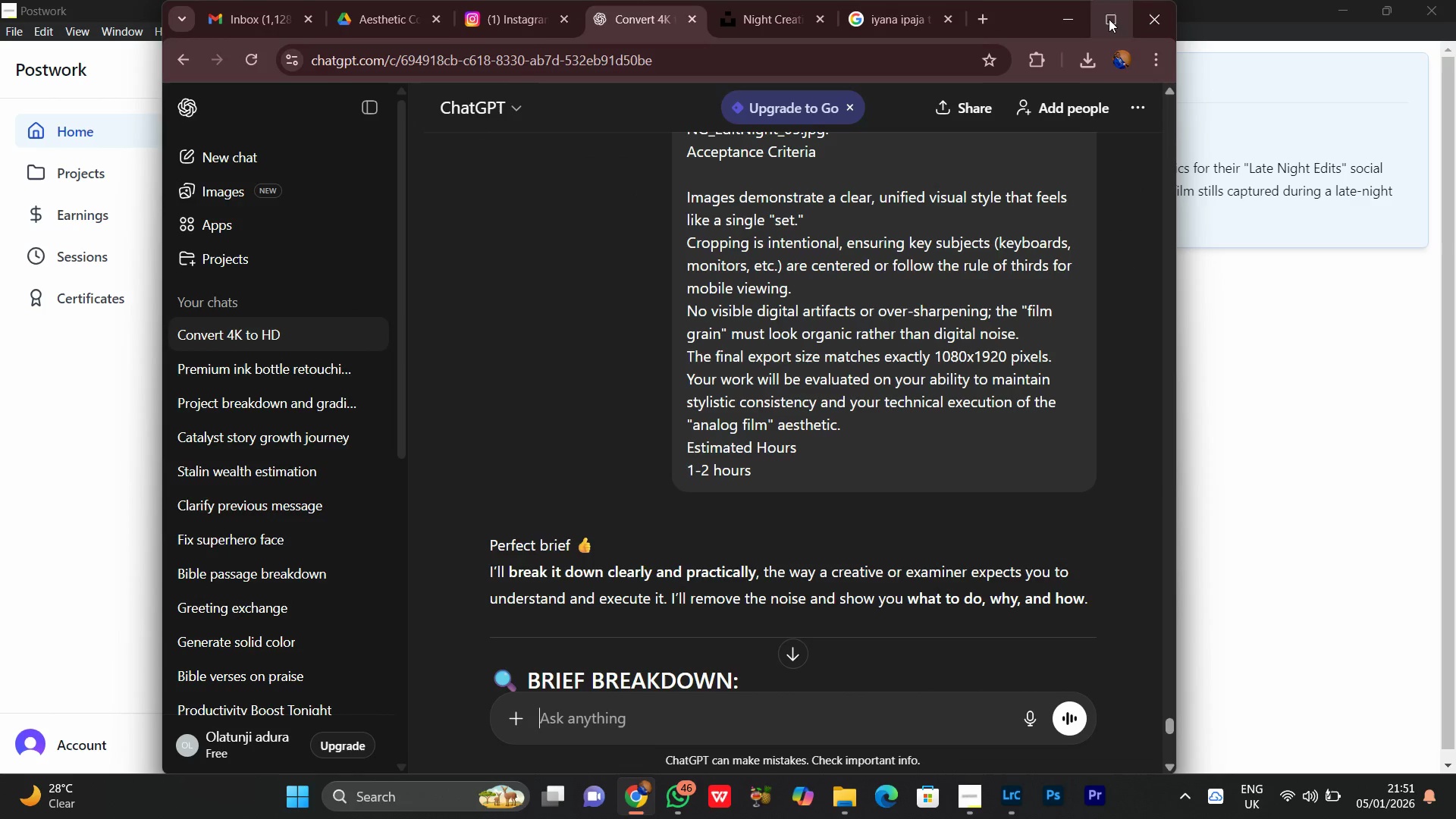 
left_click([1109, 19])
 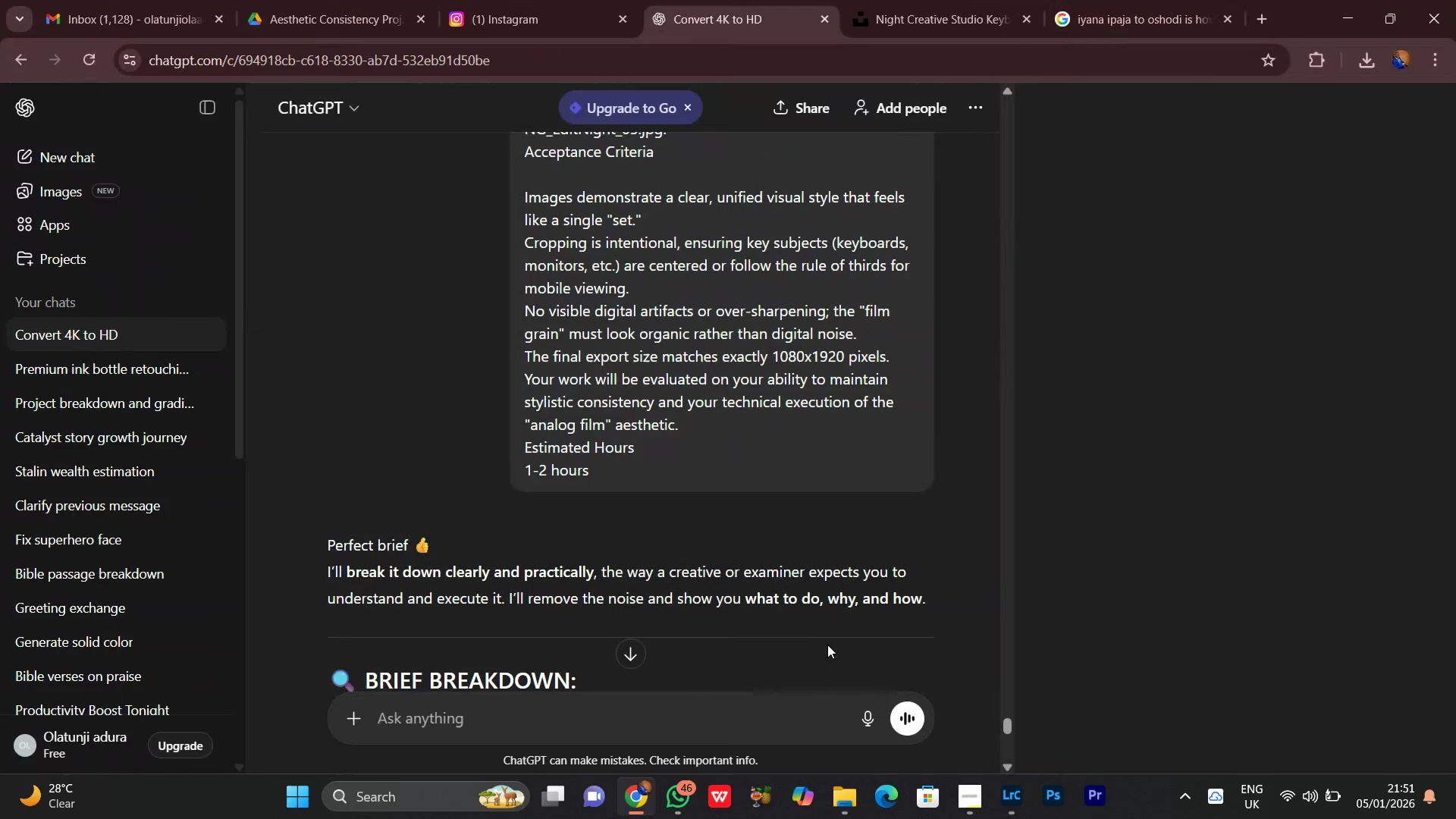 
scroll: coordinate [1046, 417], scroll_direction: down, amount: 3.0
 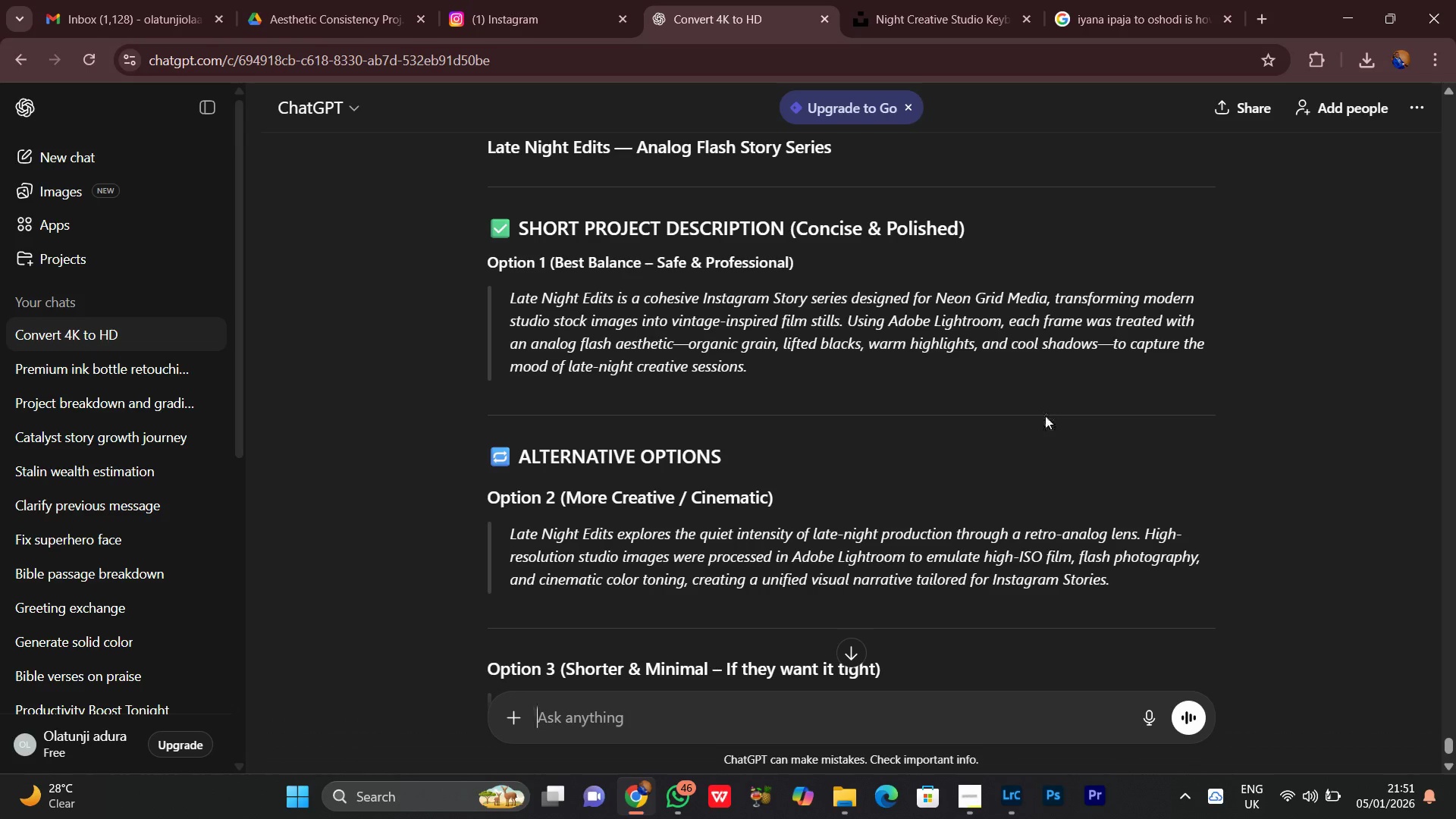 
scroll: coordinate [1045, 416], scroll_direction: up, amount: 1.0
 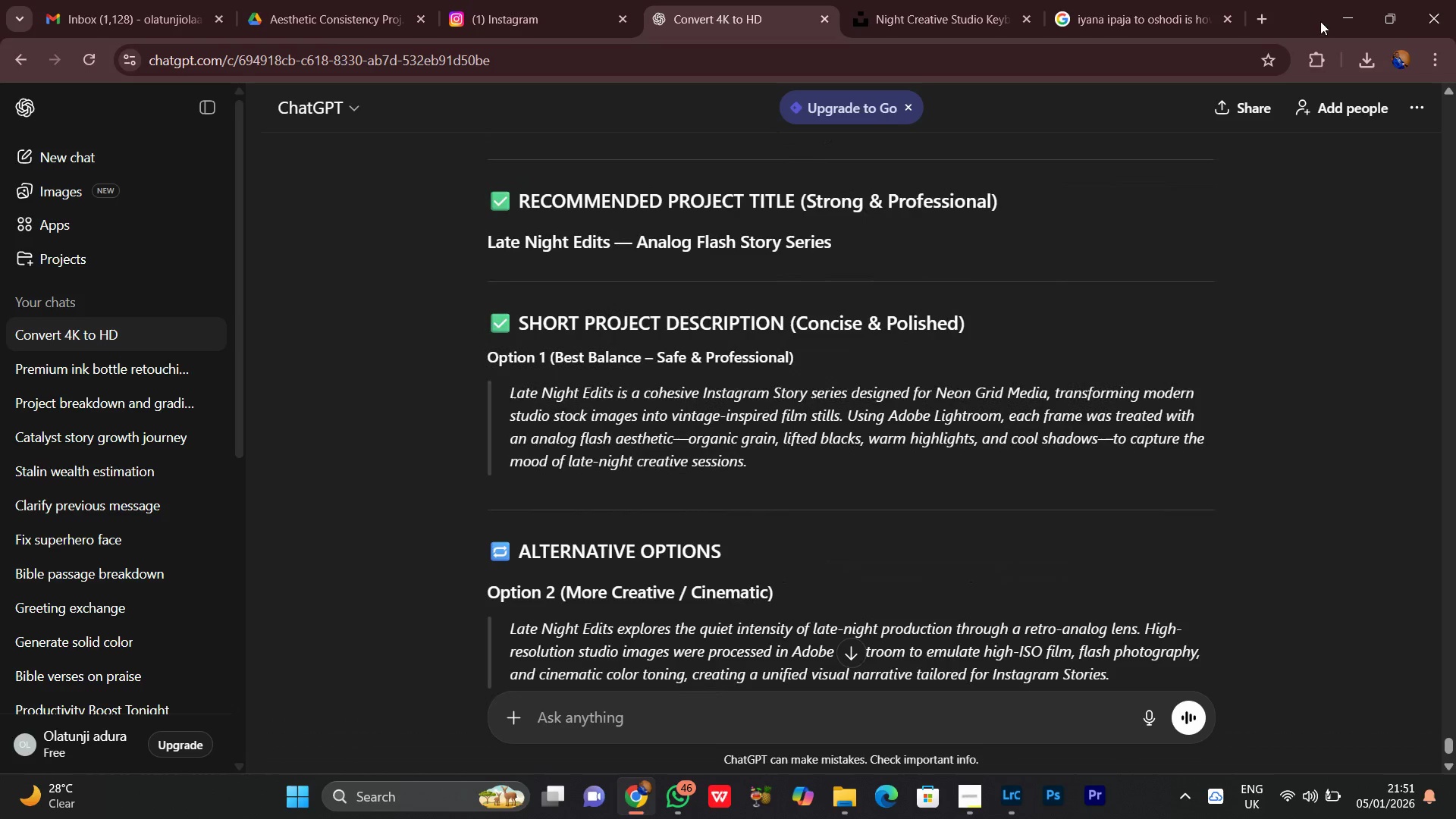 
left_click([1351, 7])